 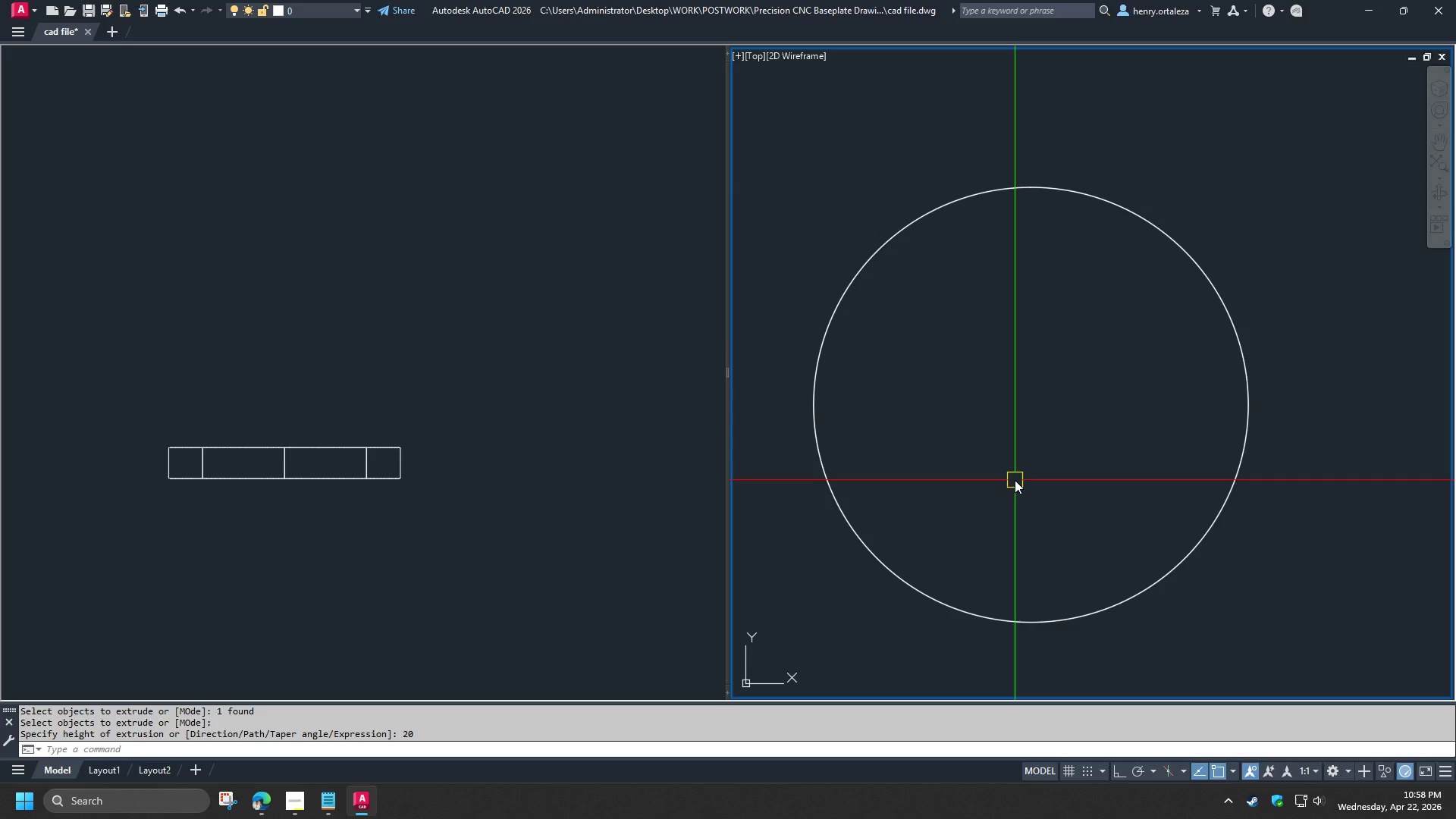 
type(c cen )
 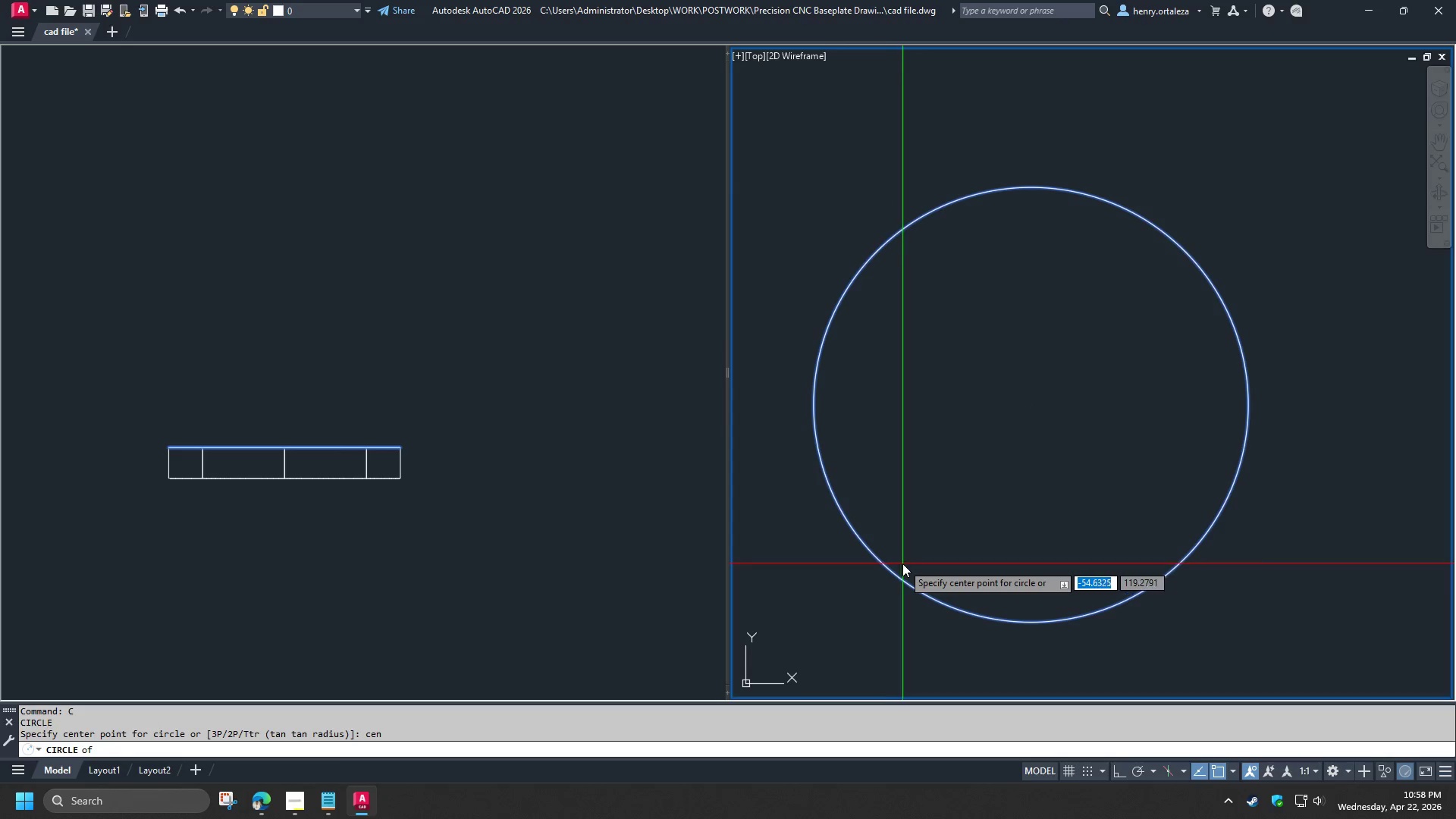 
left_click([899, 566])
 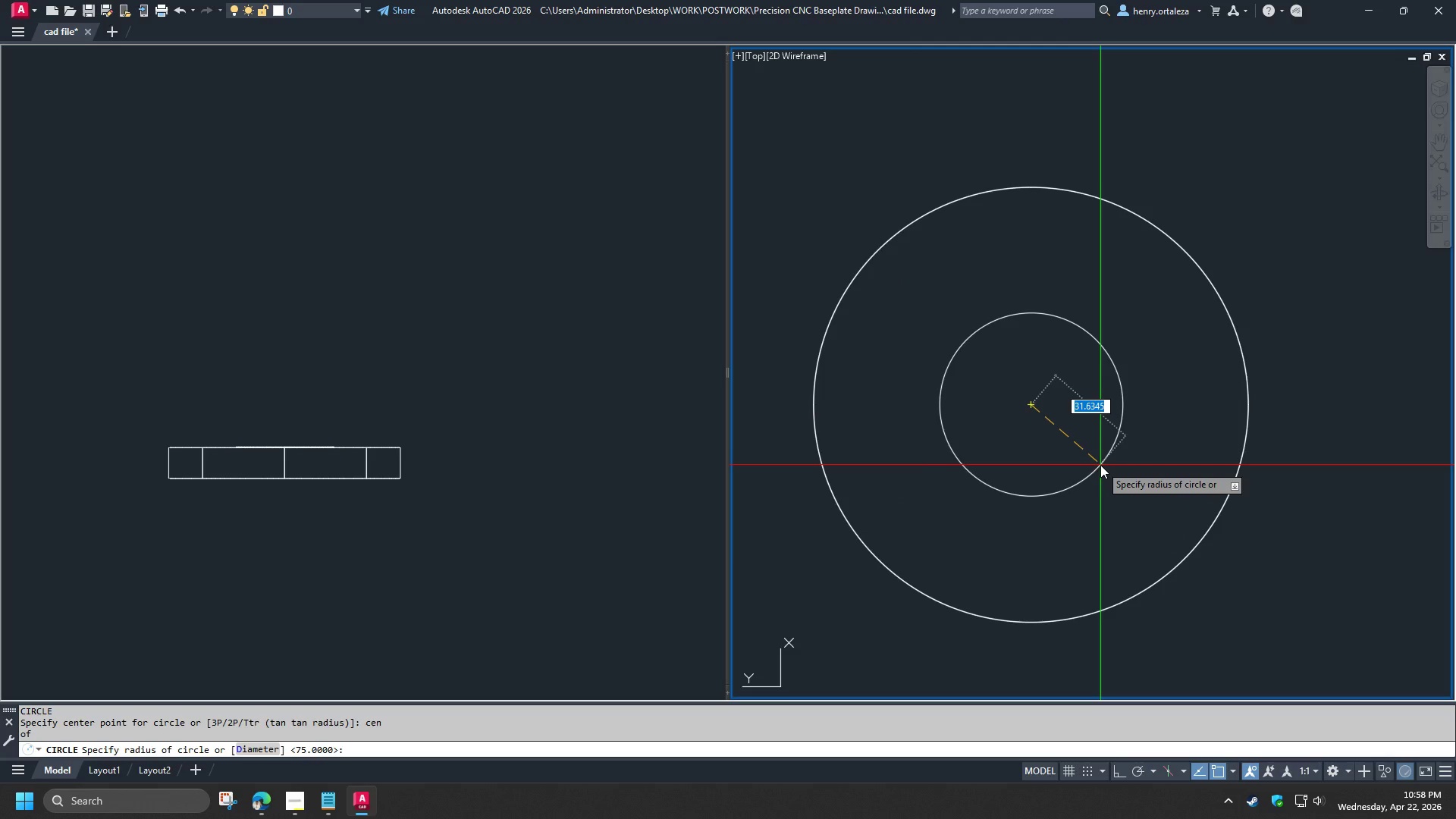 
type(d 10)
key(NumpadEnter)
type(-v sw )
 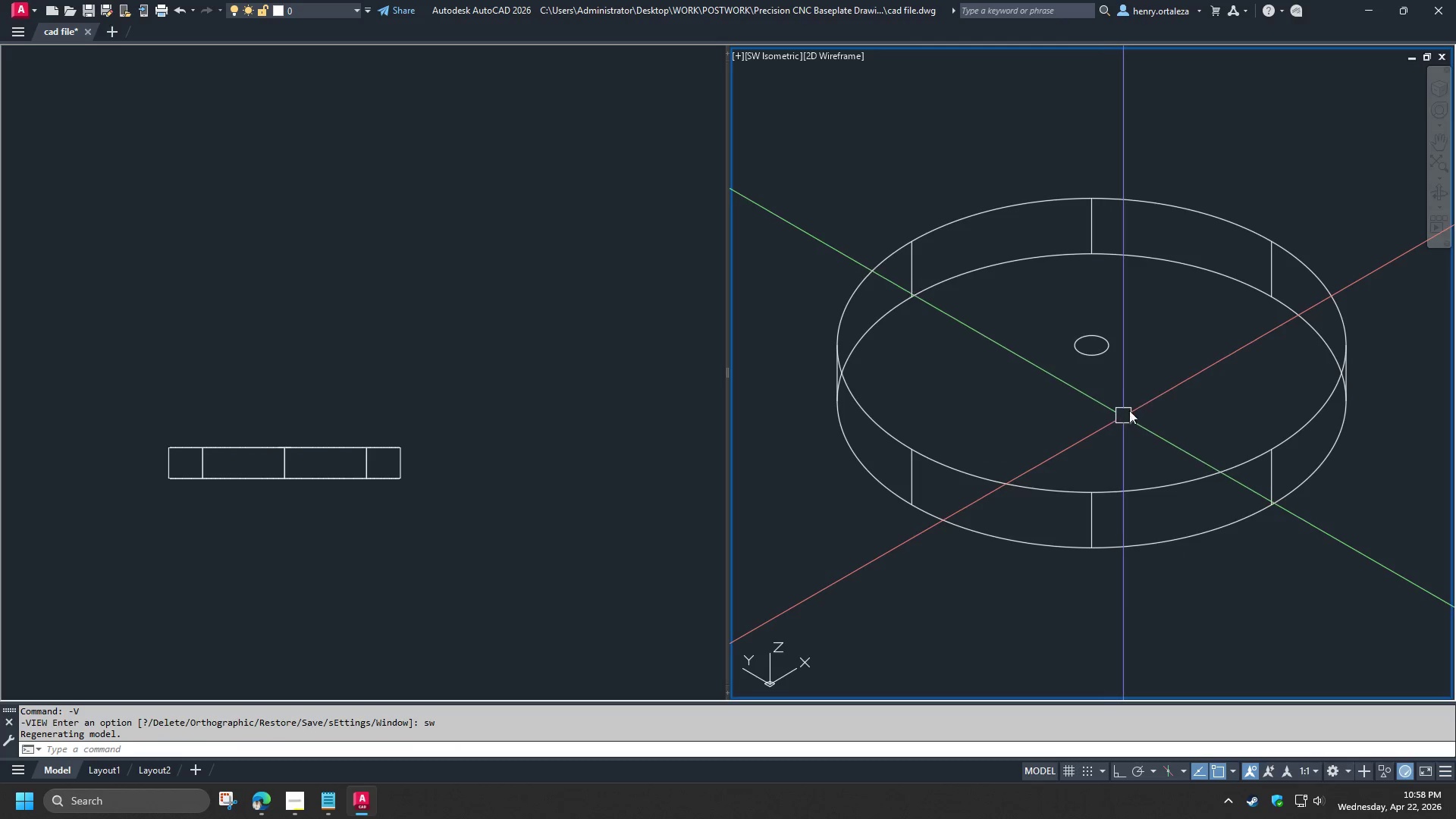 
scroll: coordinate [1119, 373], scroll_direction: up, amount: 1.0
 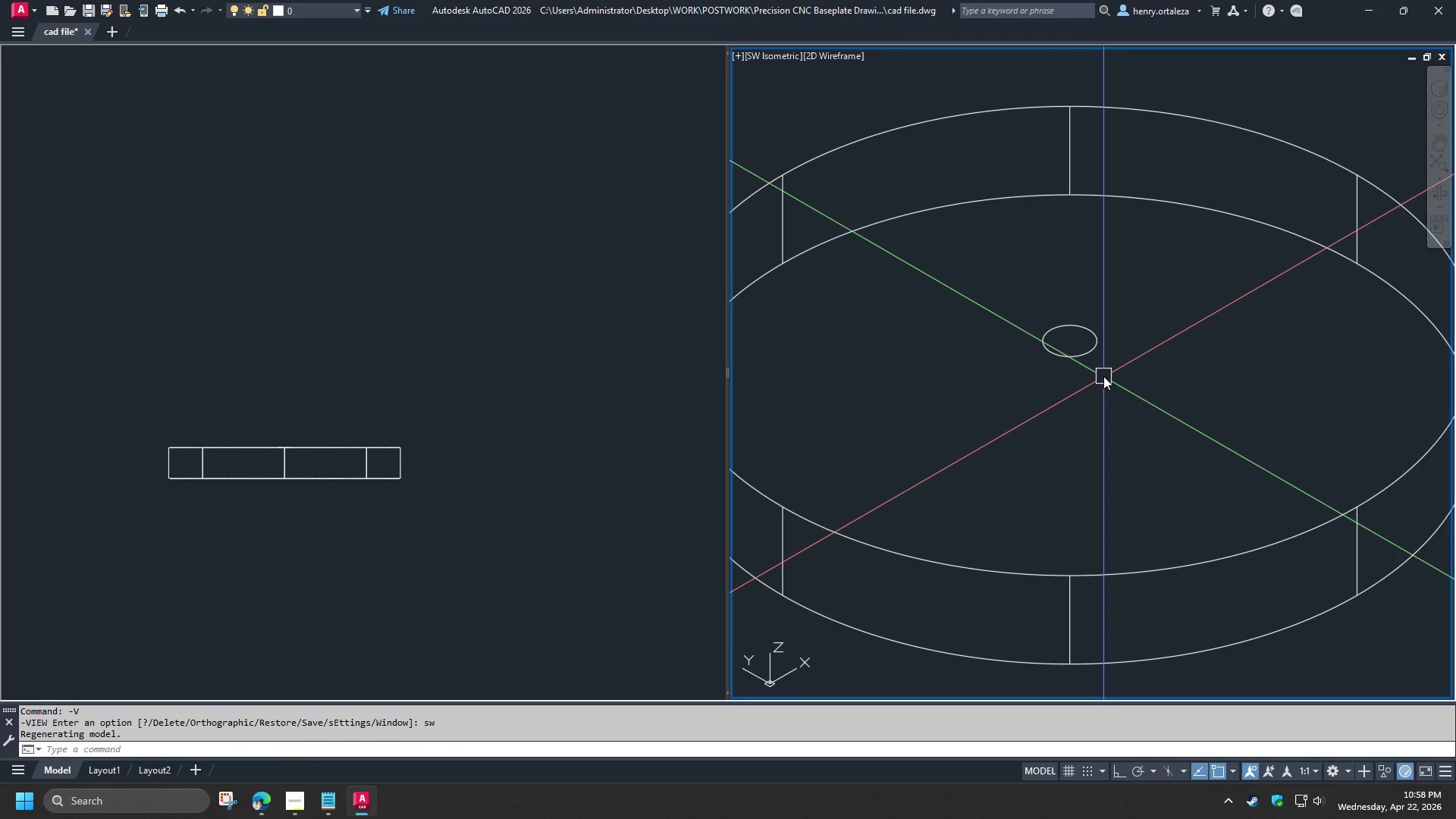 
key(O)
 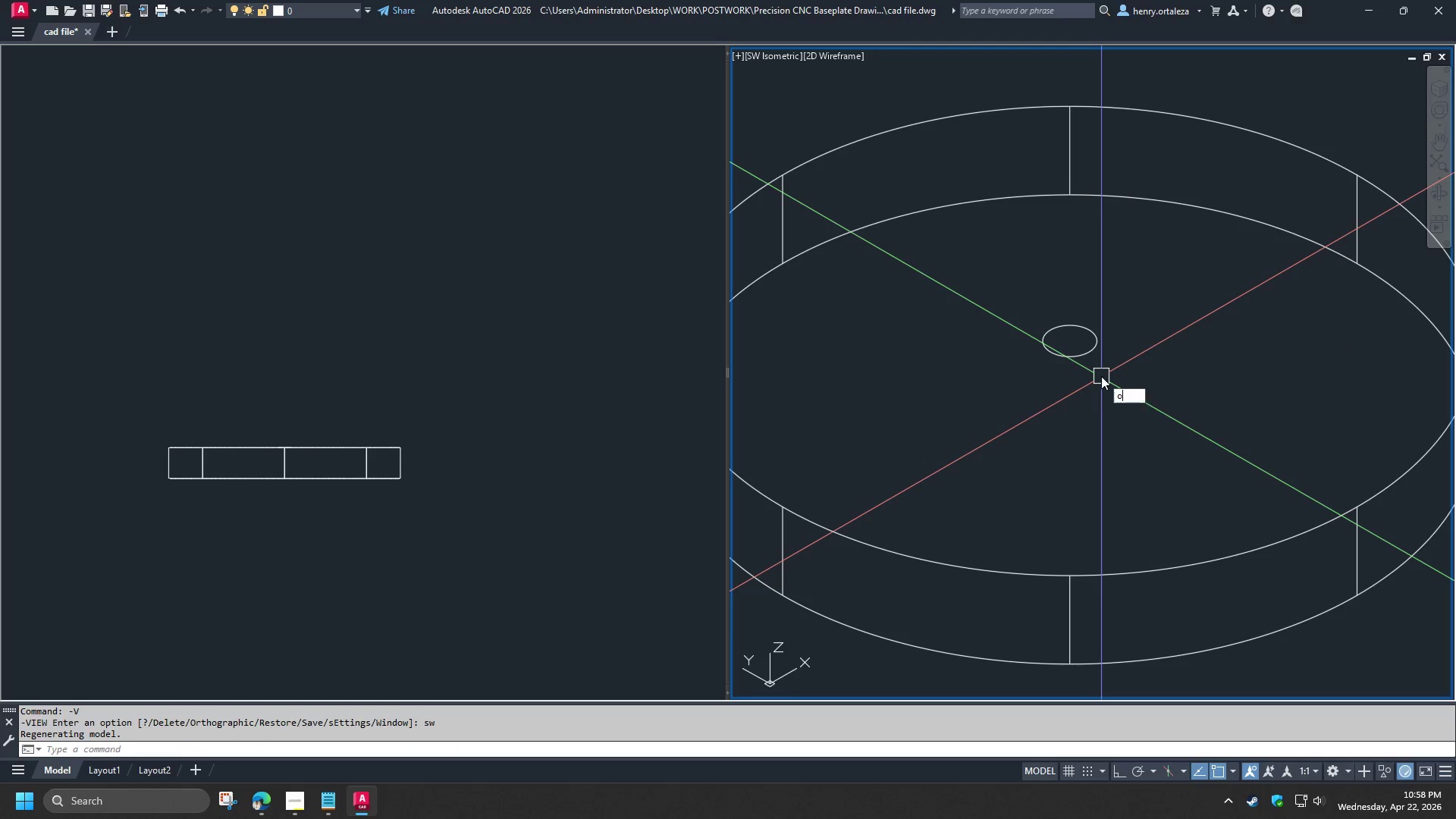 
key(Space)
 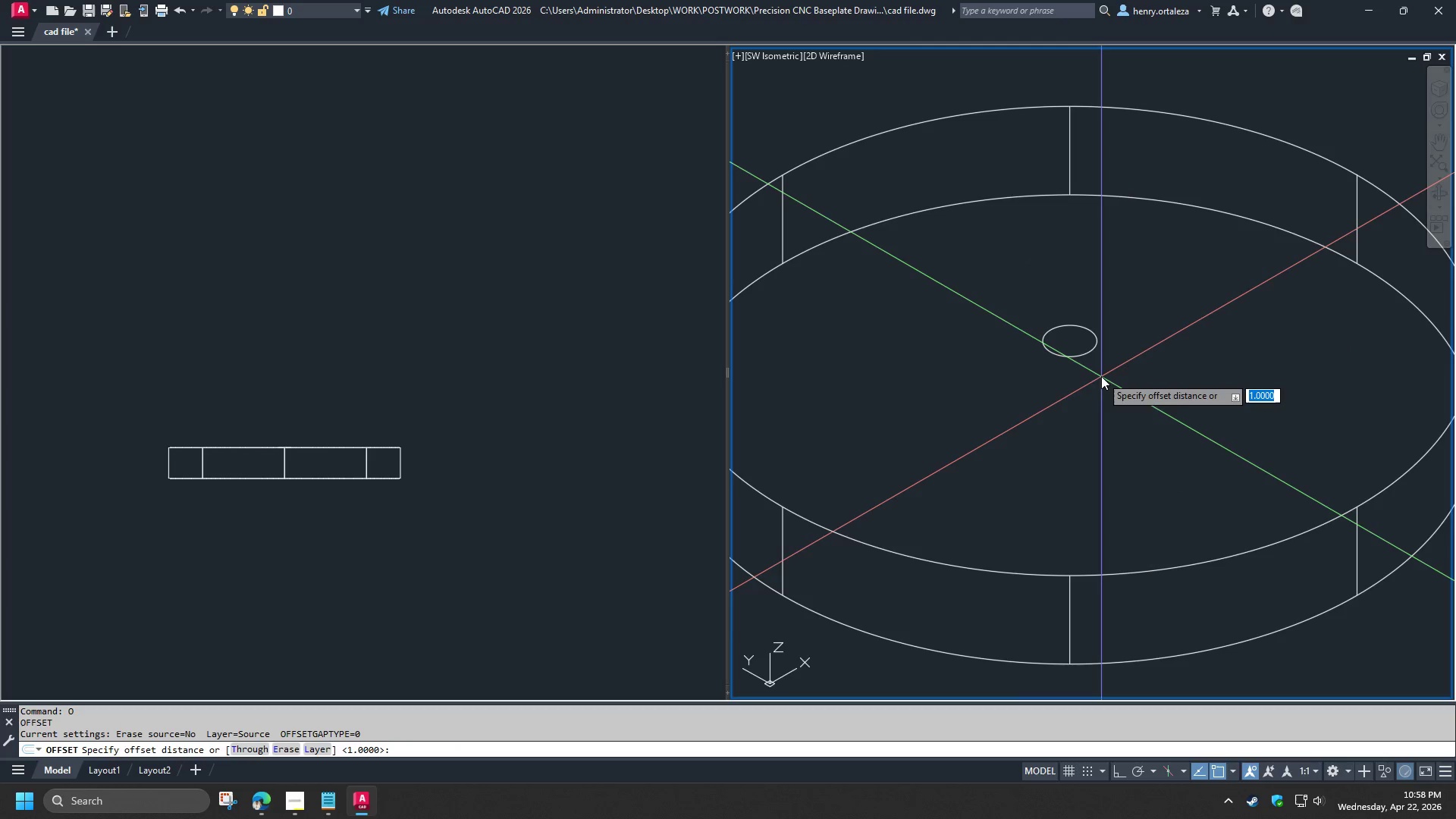 
key(2)
 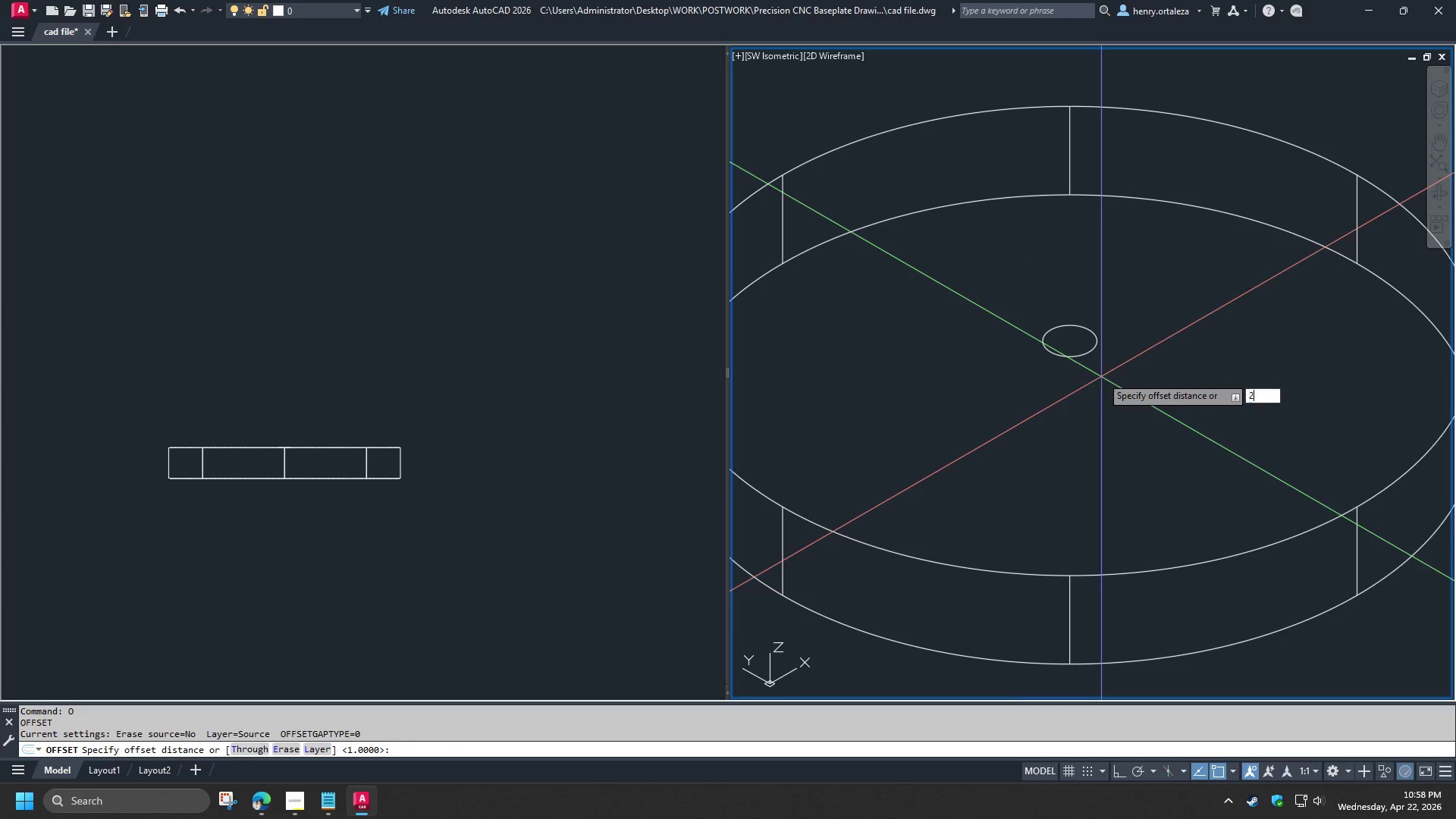 
key(Space)
 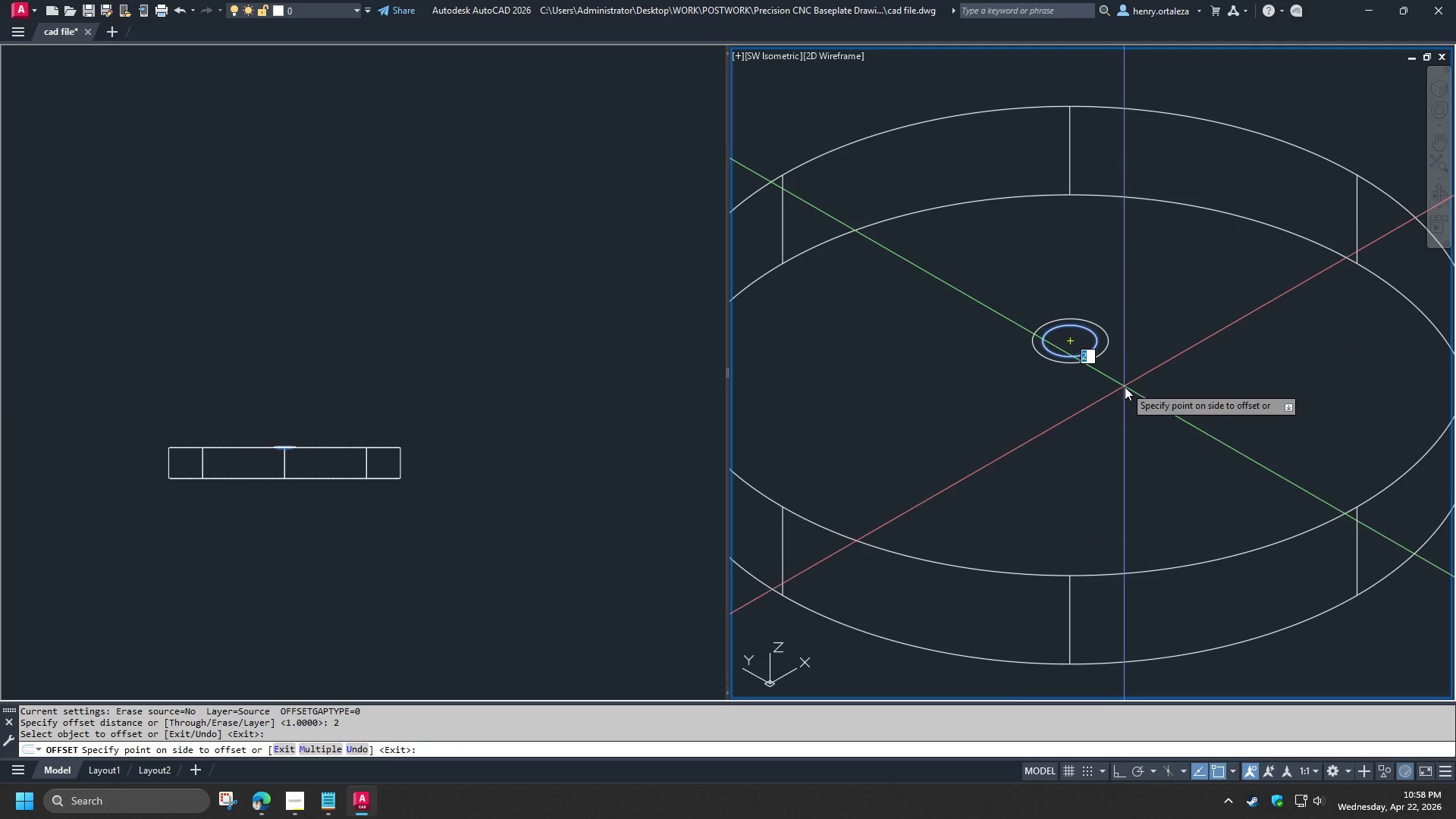 
key(Space)
 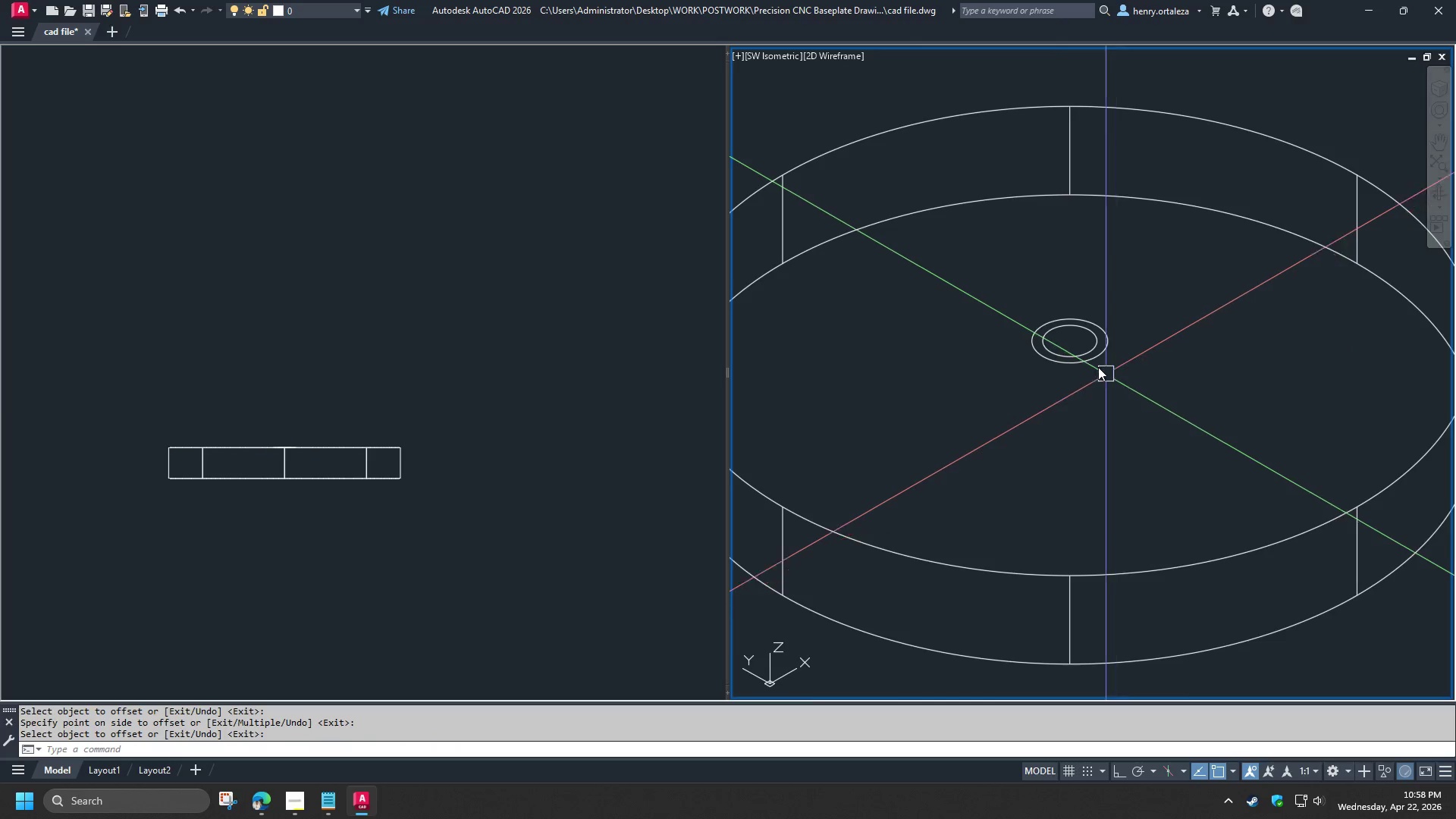 
scroll: coordinate [1097, 366], scroll_direction: up, amount: 1.0
 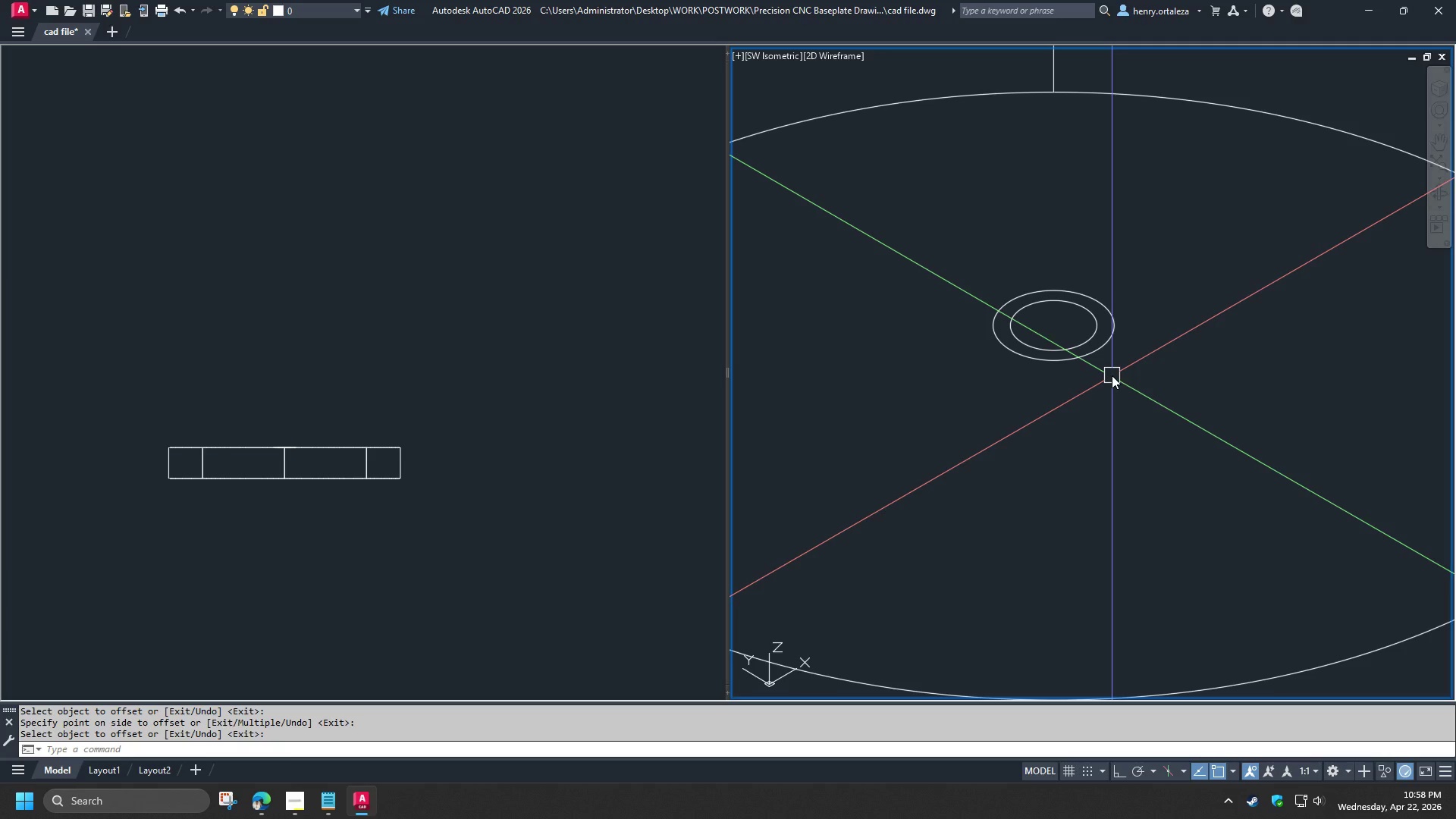 
wait(10.61)
 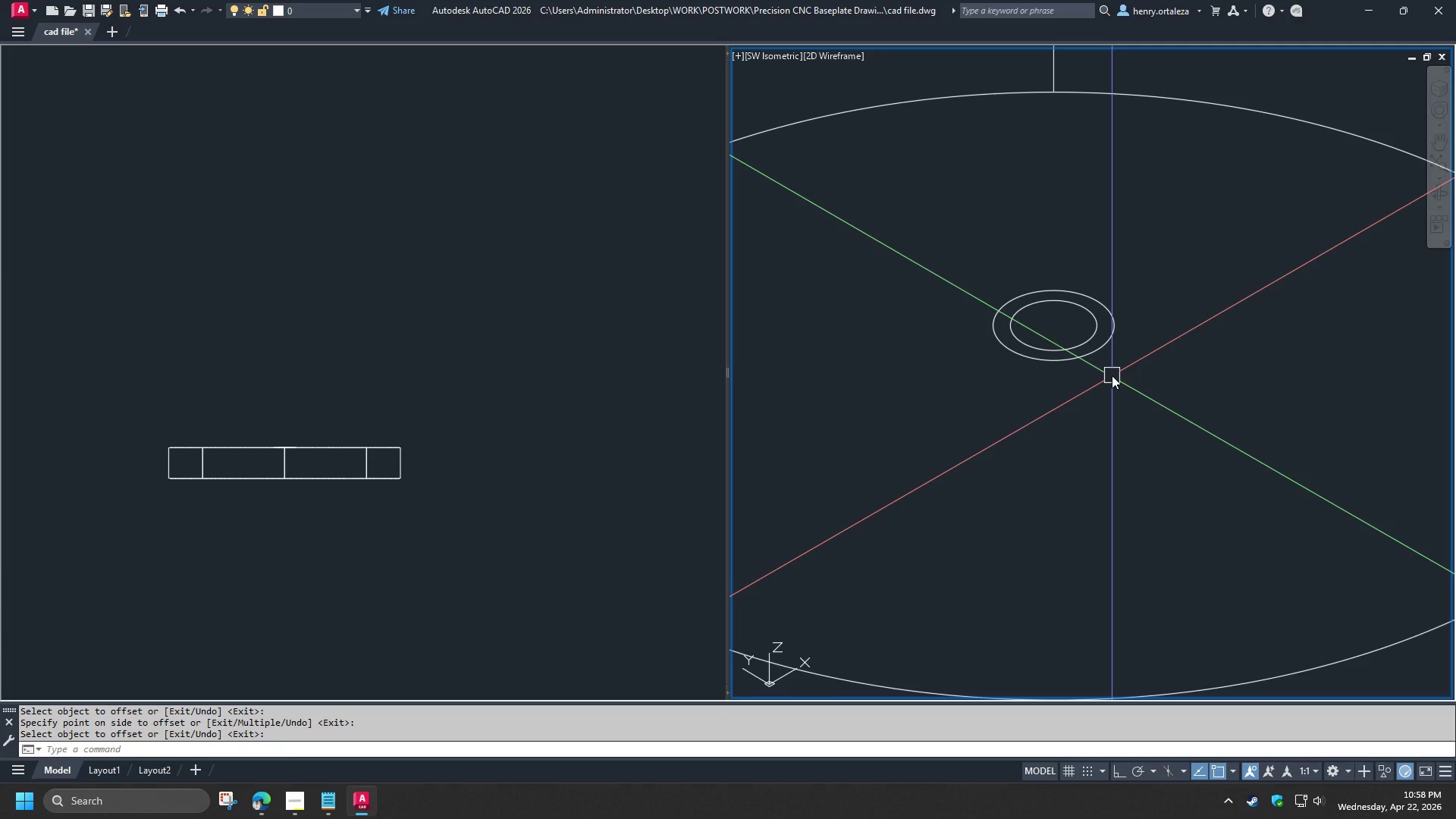 
type(ext)
 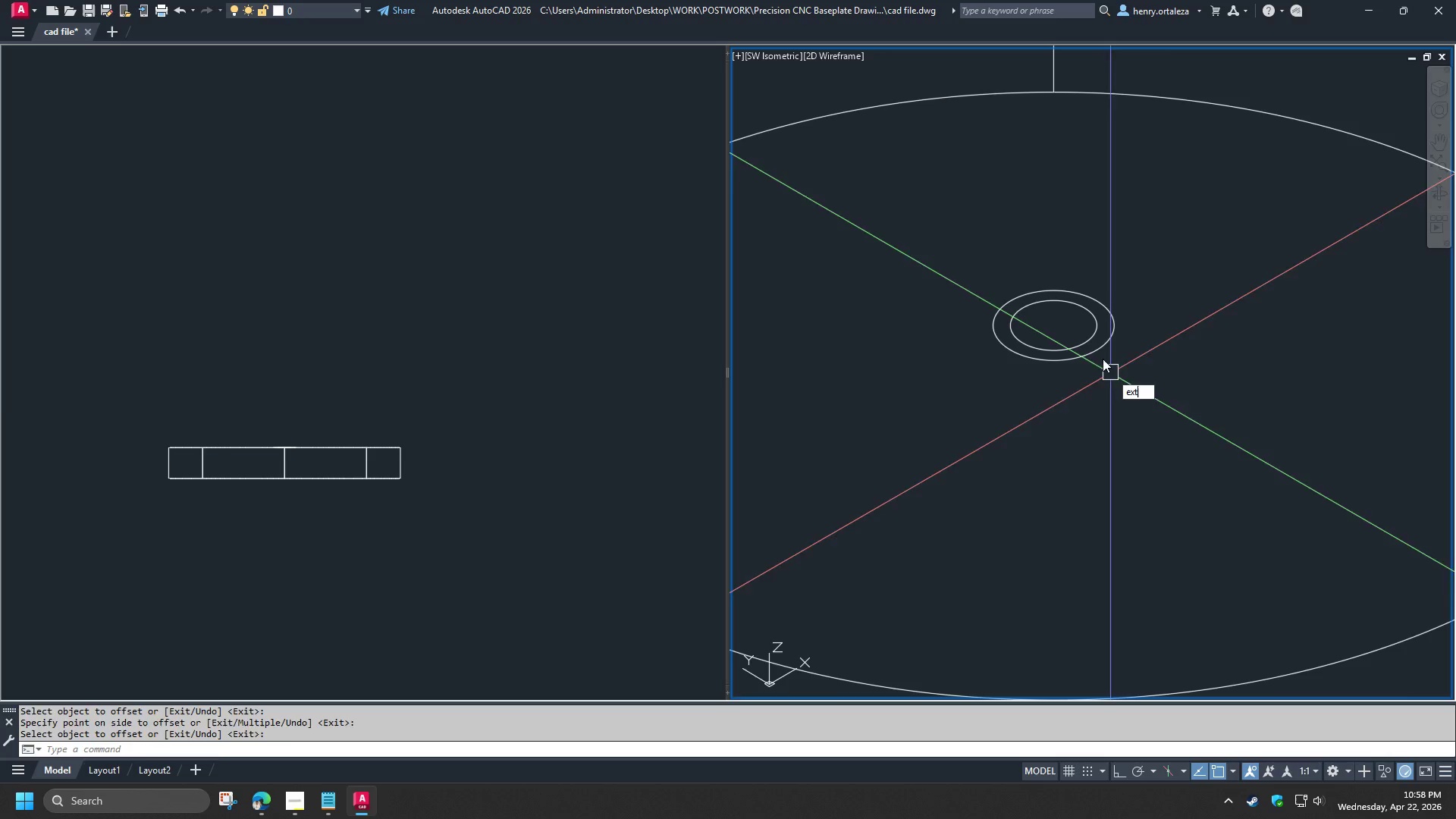 
key(Space)
 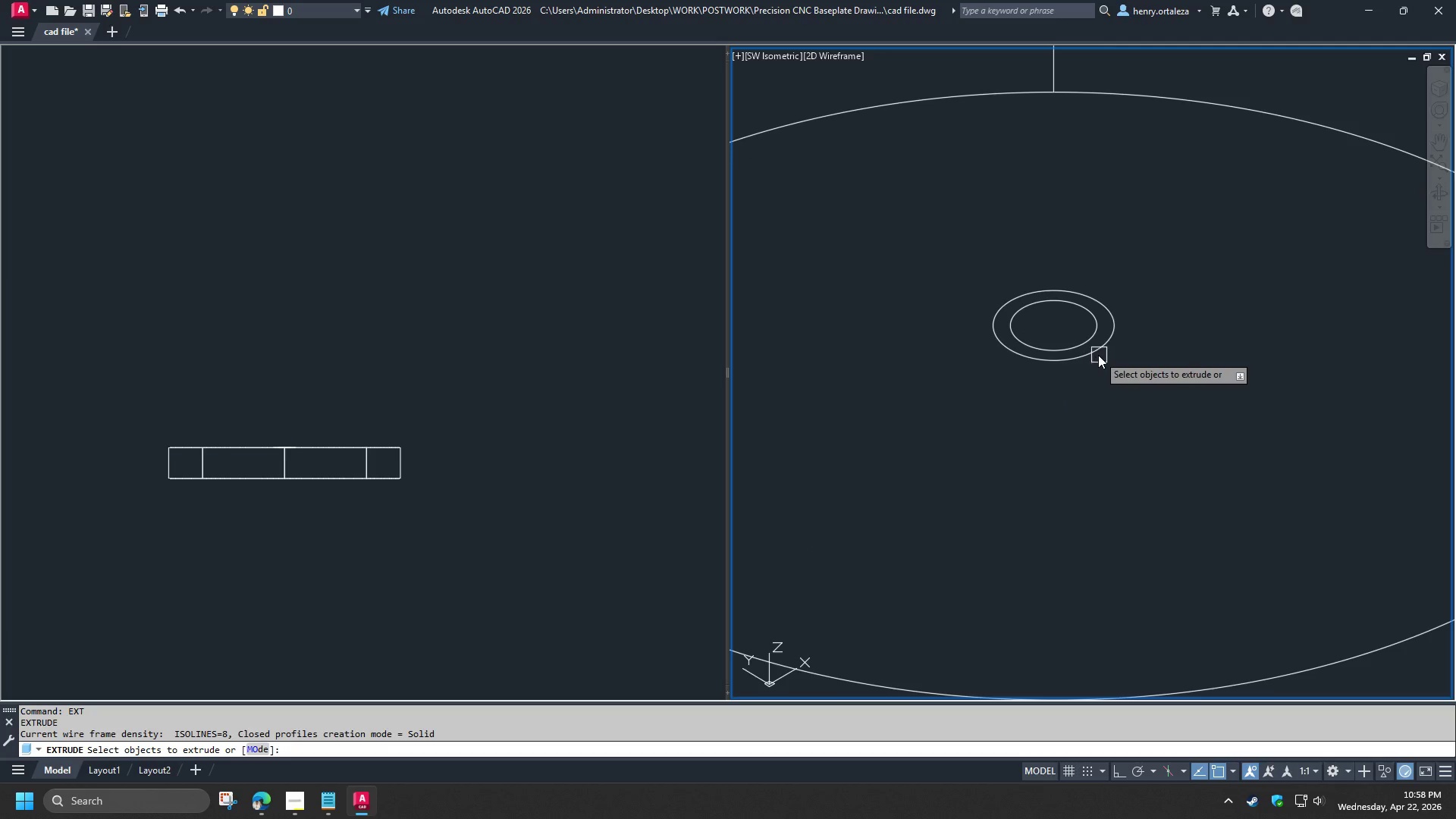 
left_click([1098, 355])
 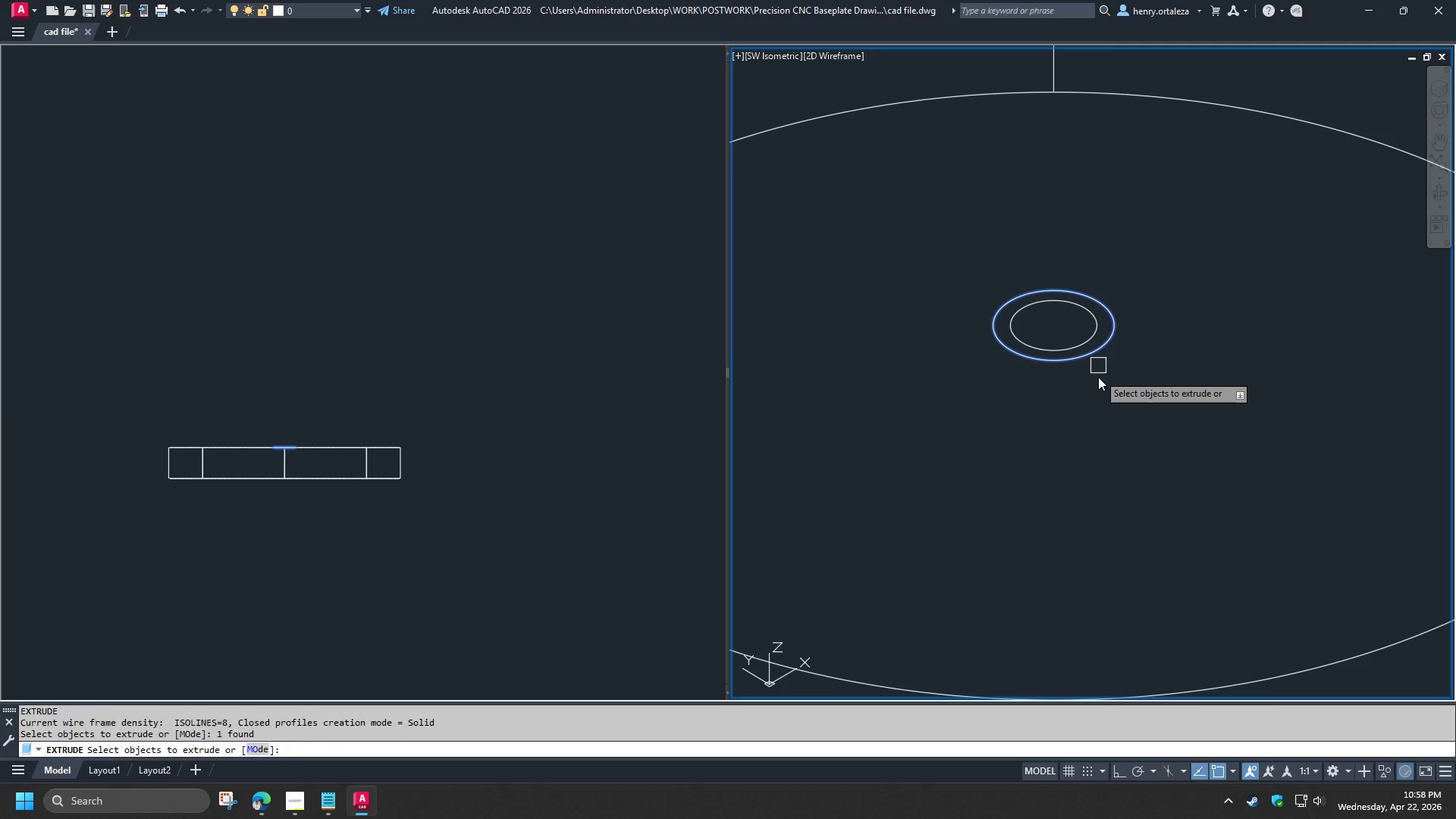 
key(Space)
 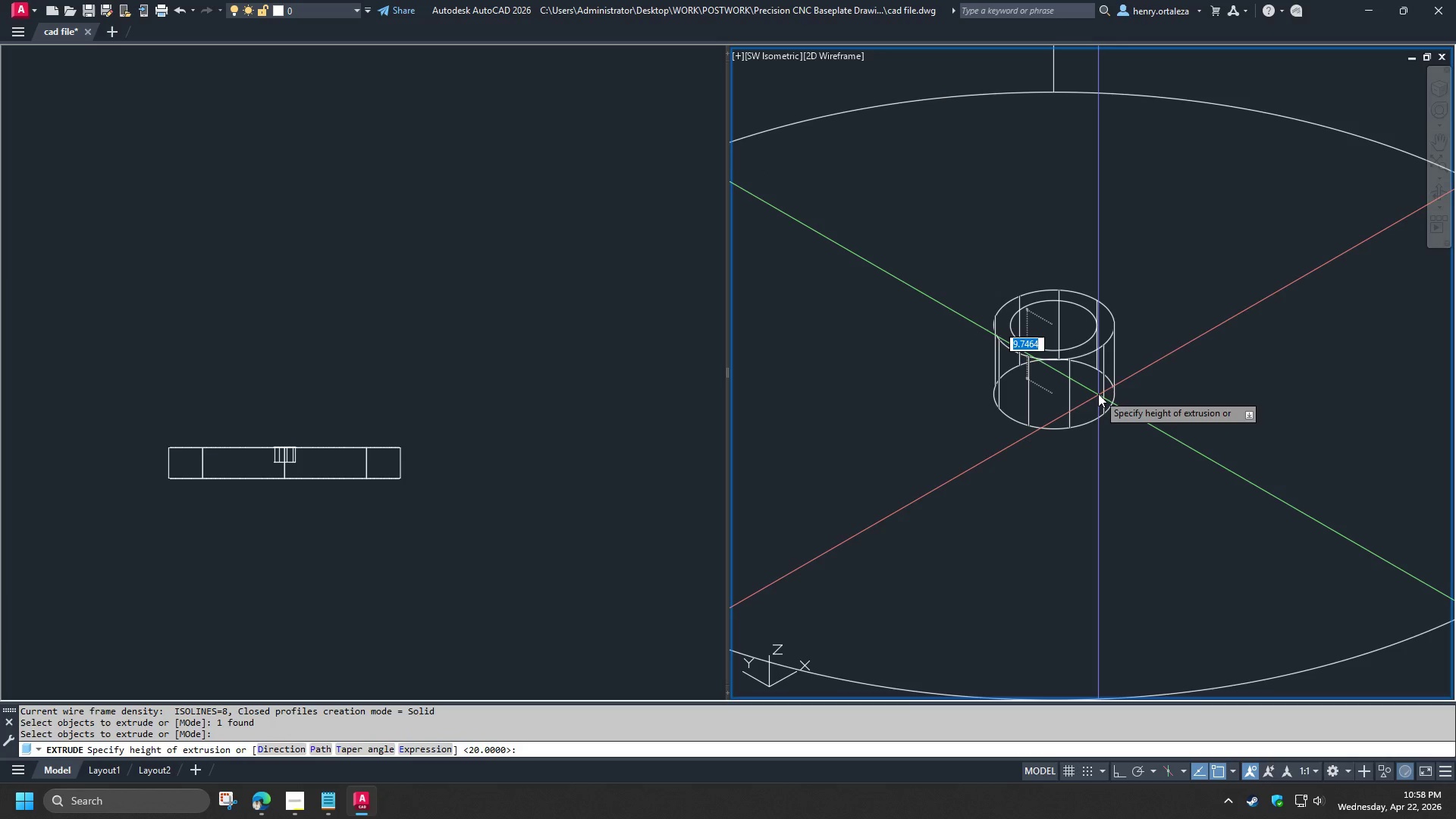 
key(2)
 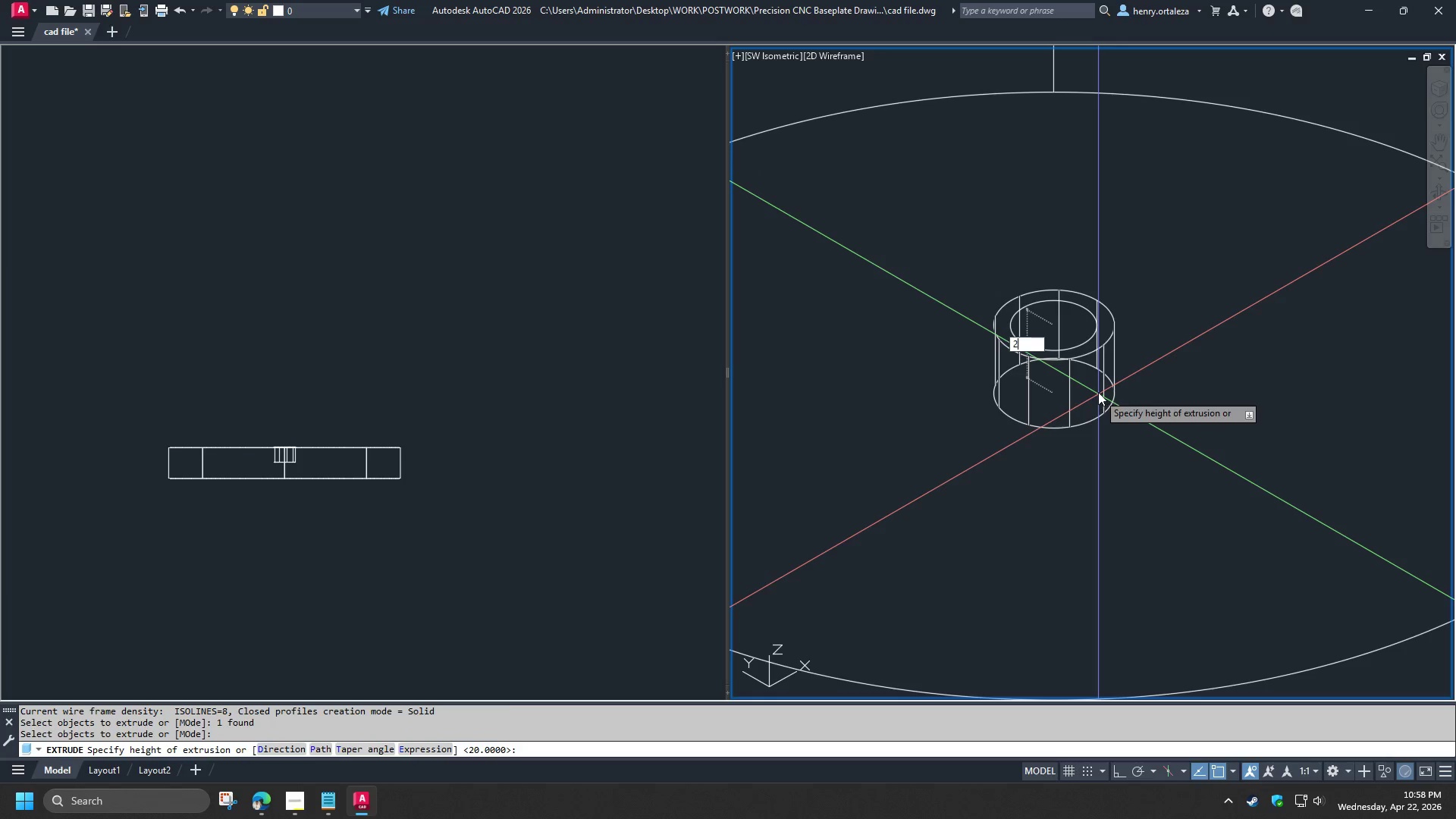 
key(Space)
 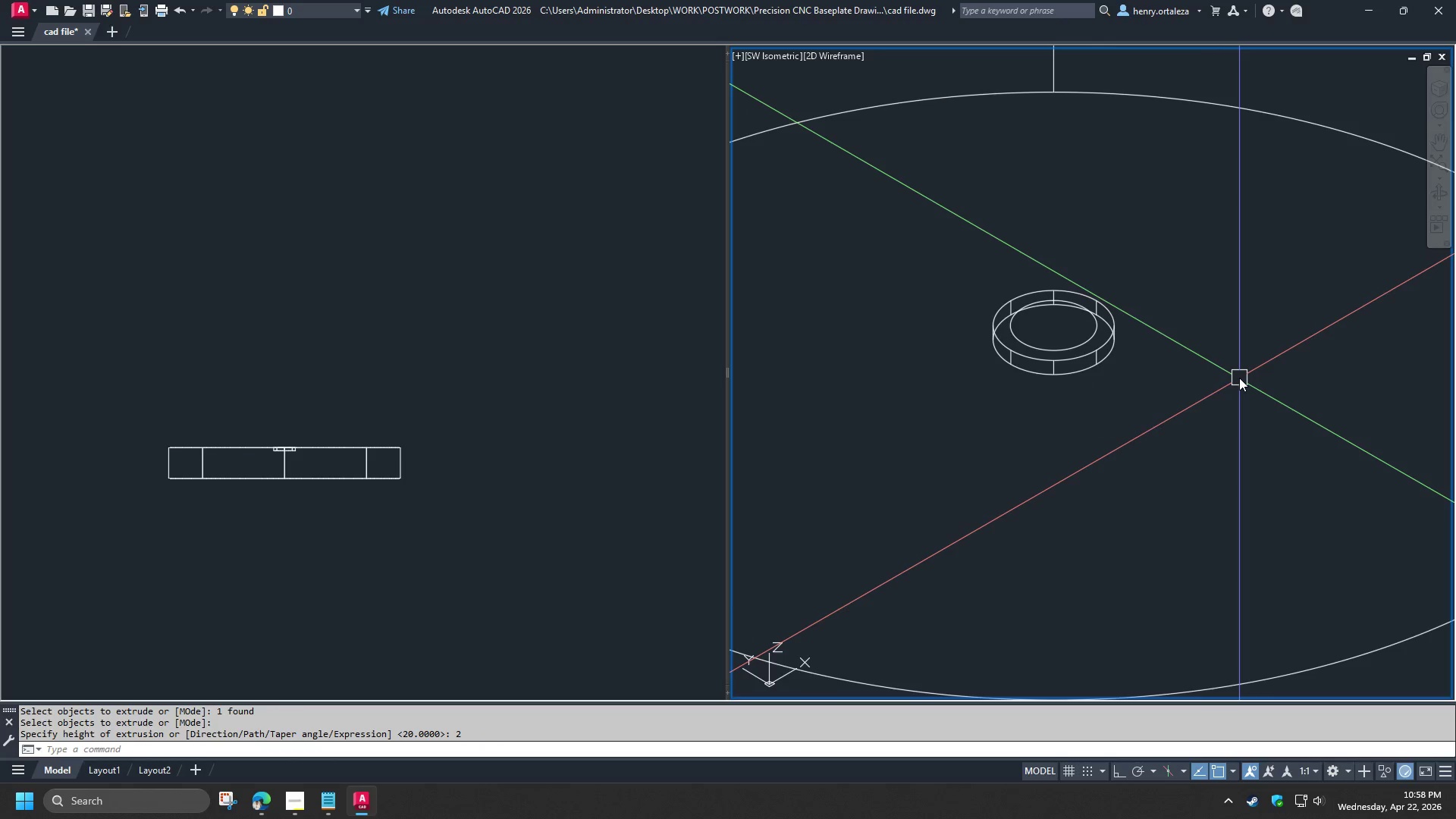 
scroll: coordinate [1239, 378], scroll_direction: down, amount: 1.0
 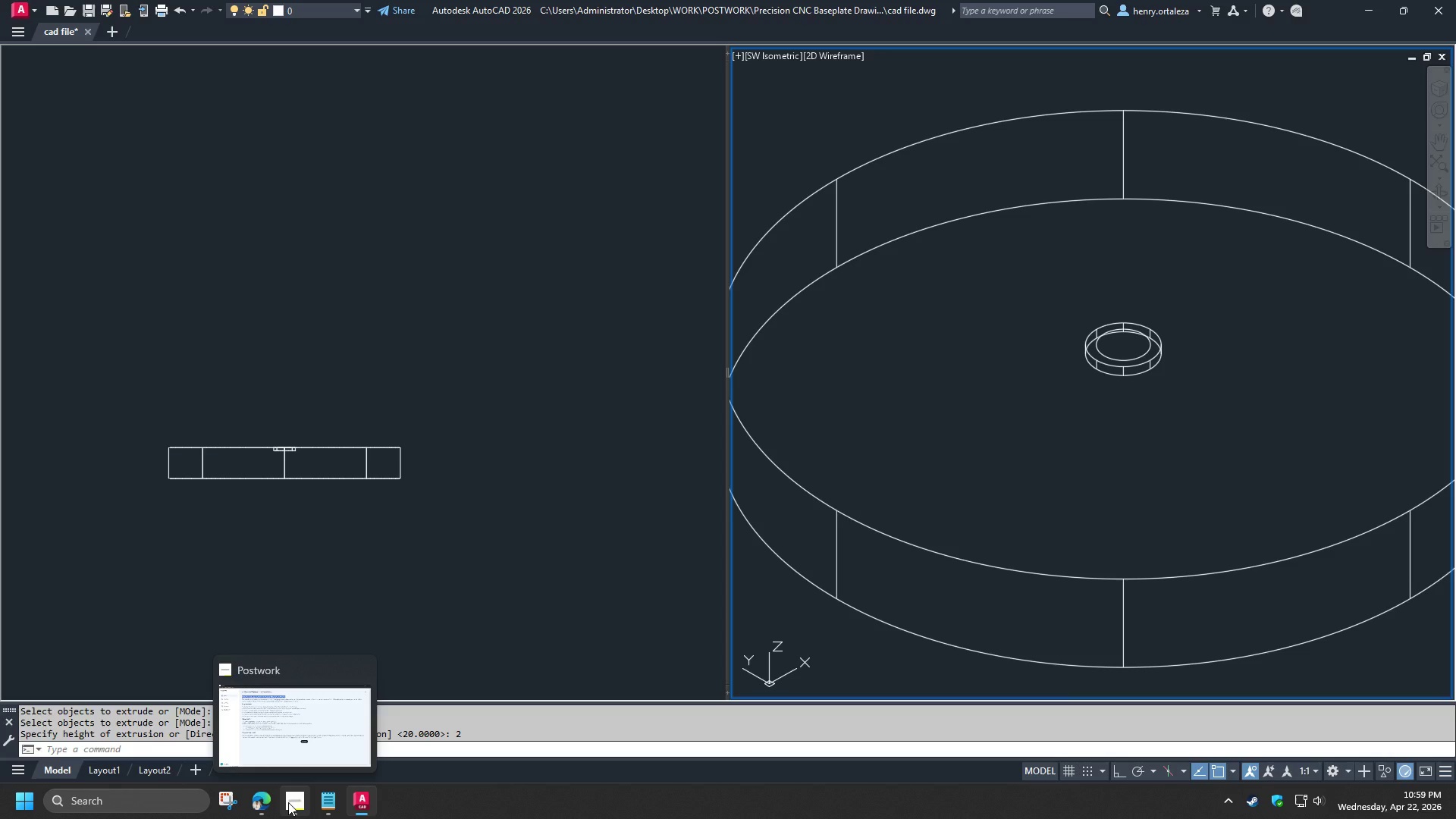 
wait(10.55)
 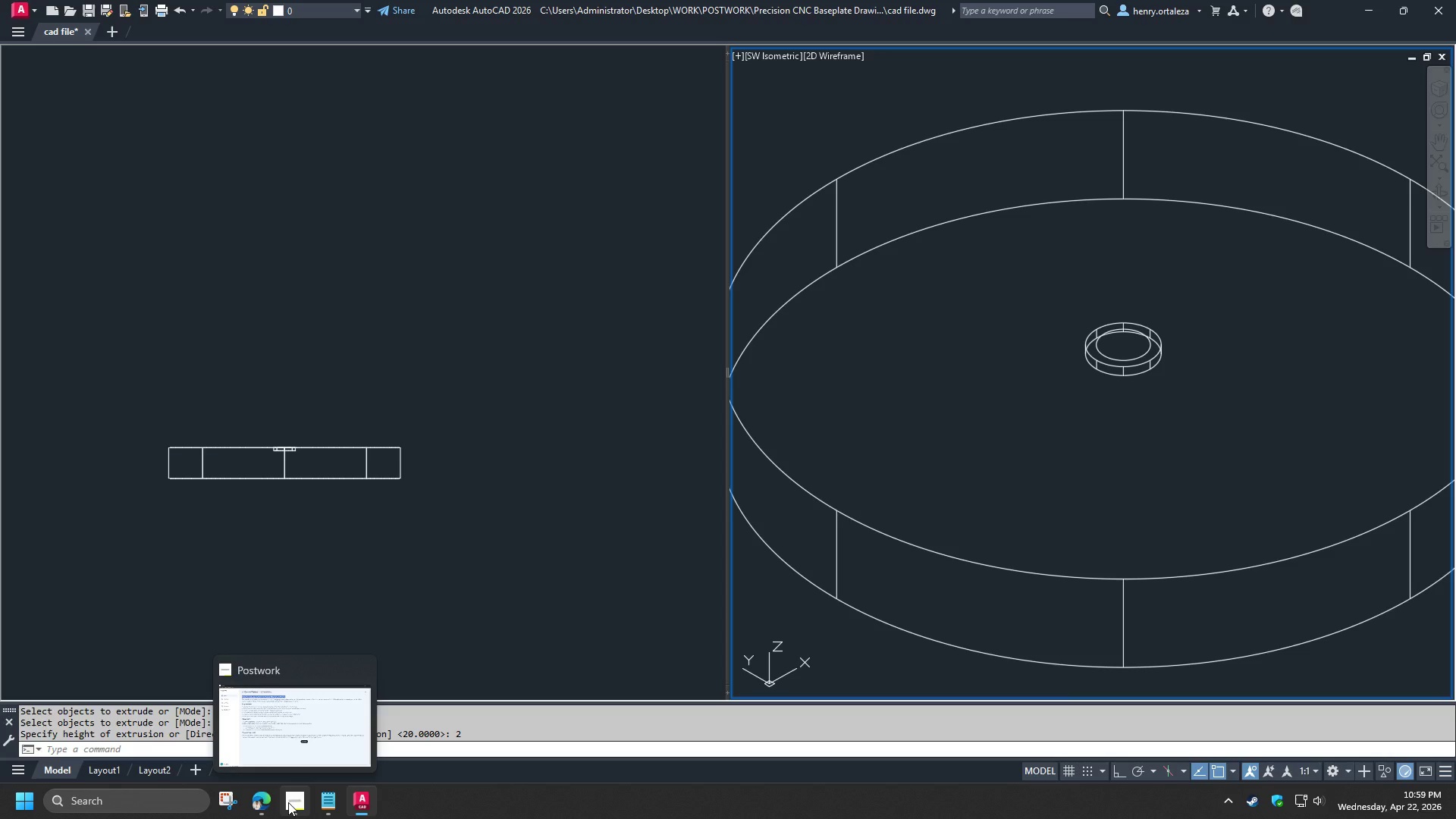 
left_click([288, 802])